 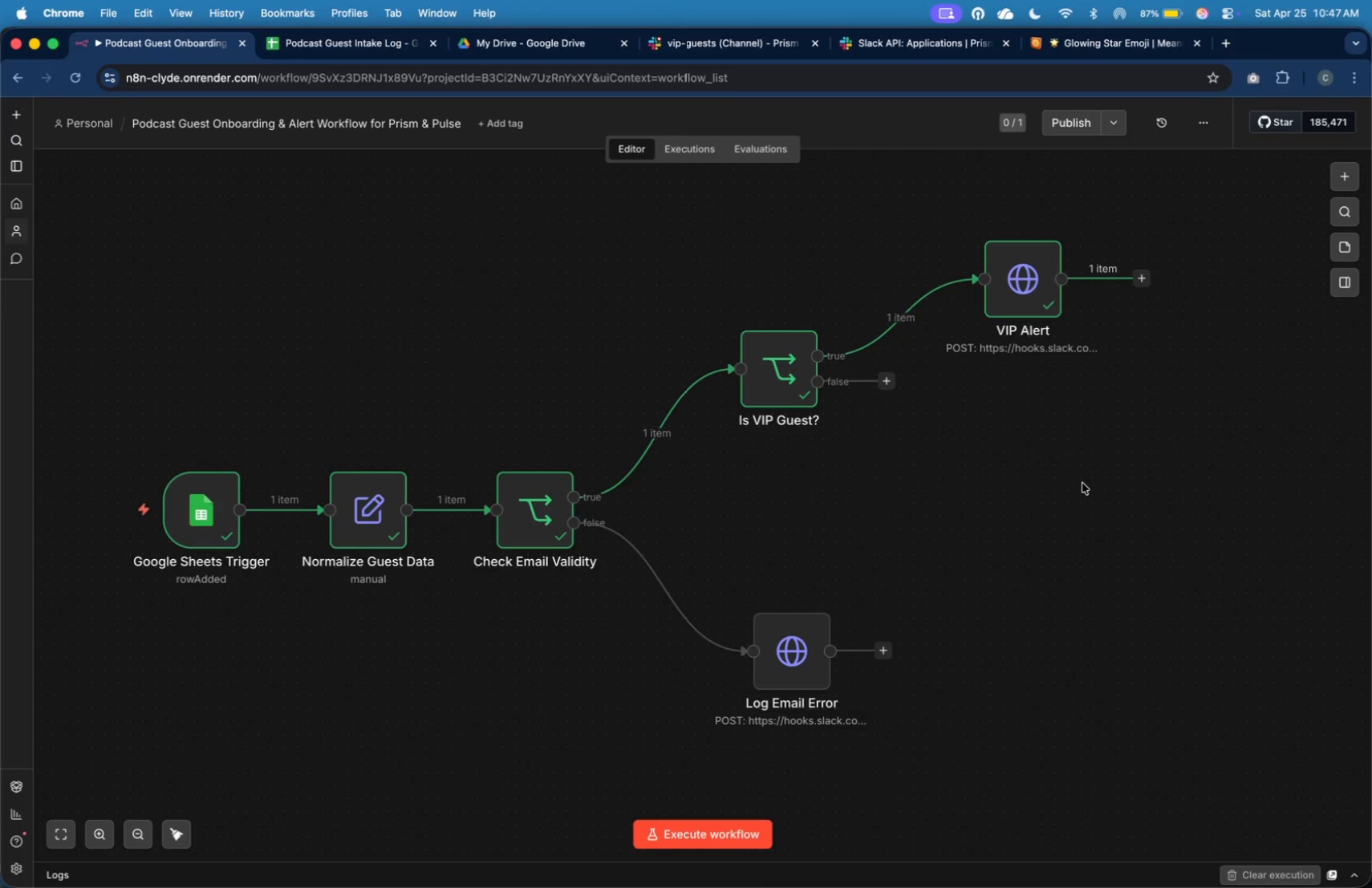 
left_click([1142, 275])
 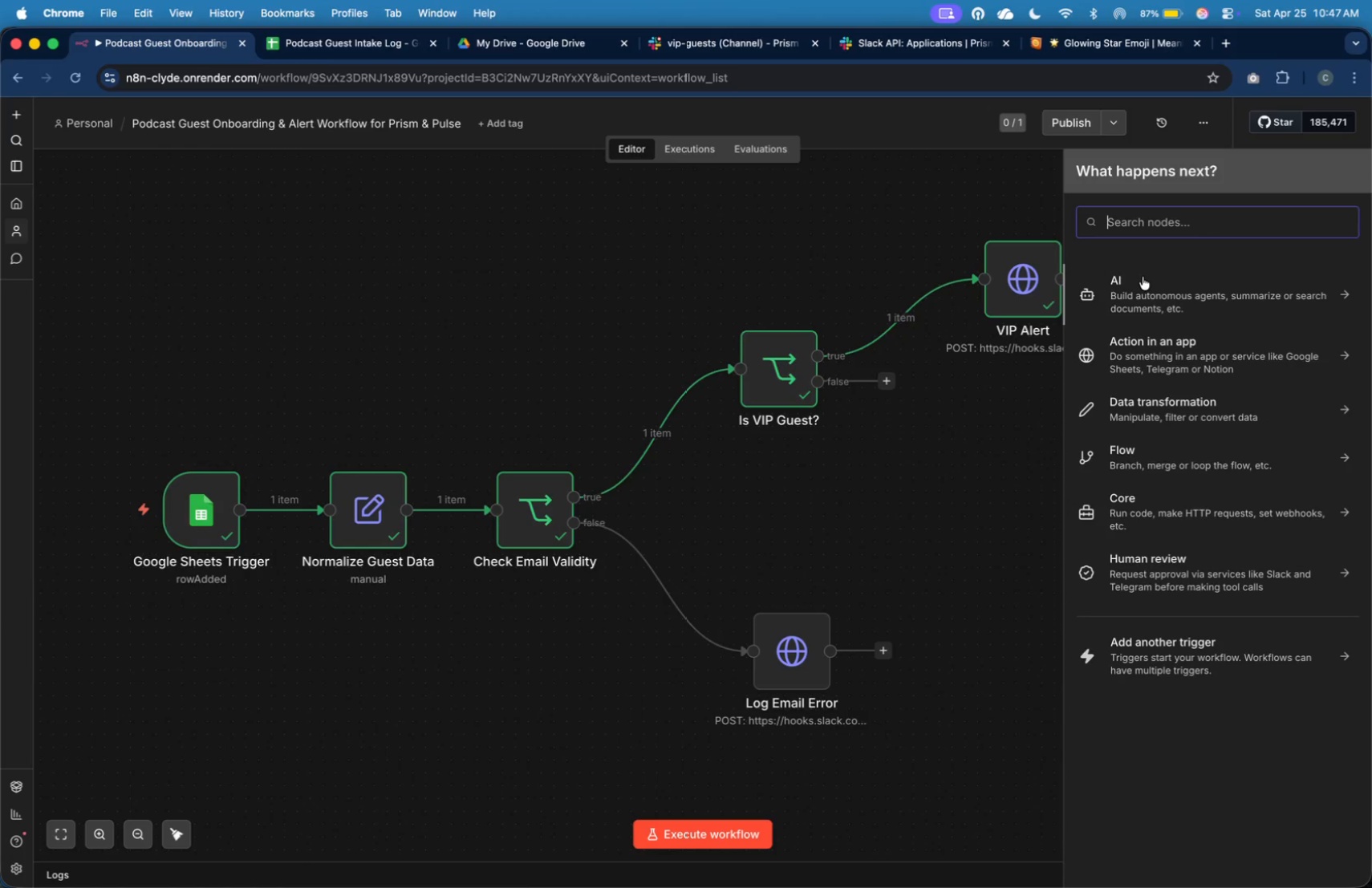 
type(if)
 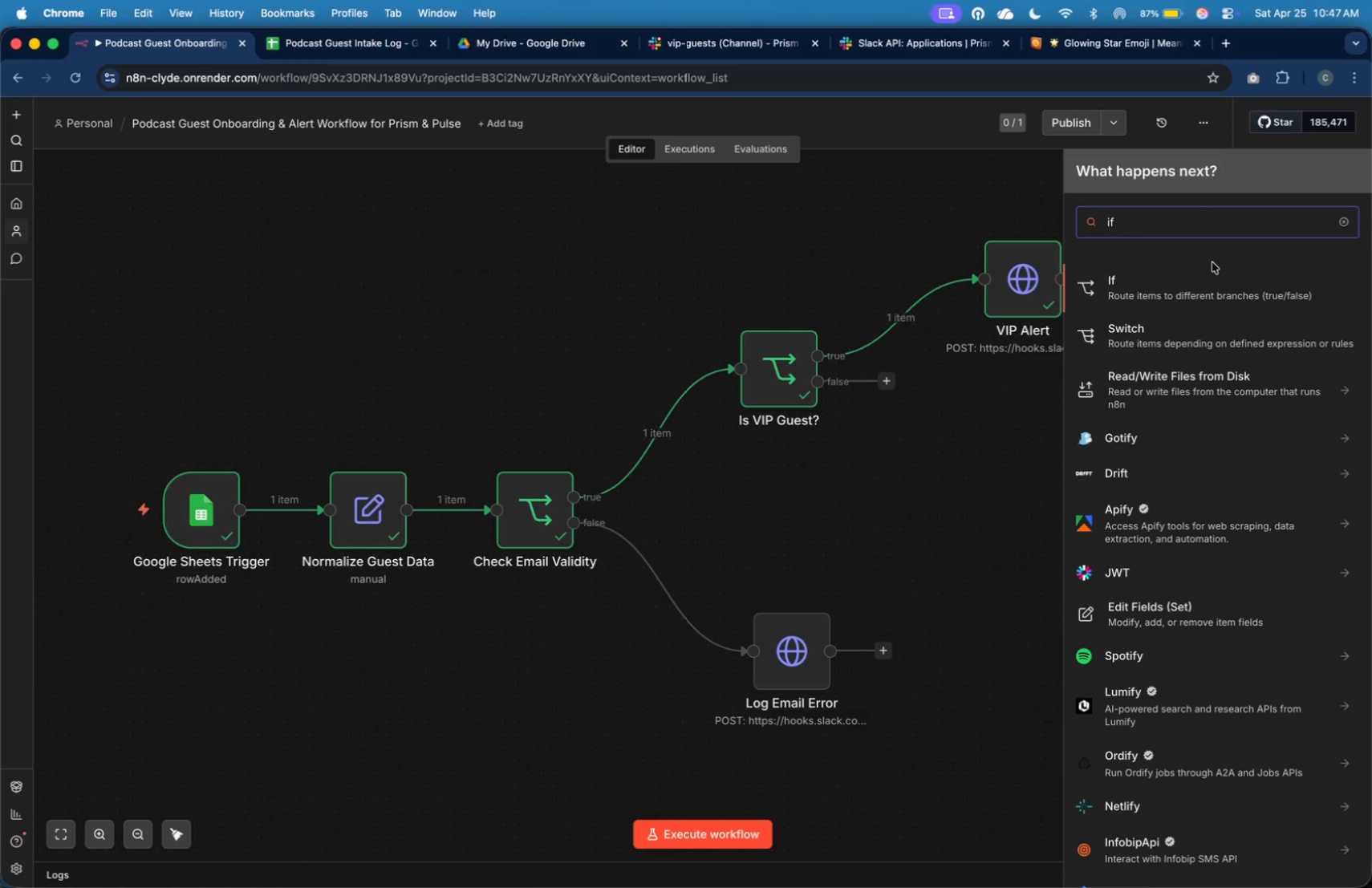 
left_click([1208, 274])
 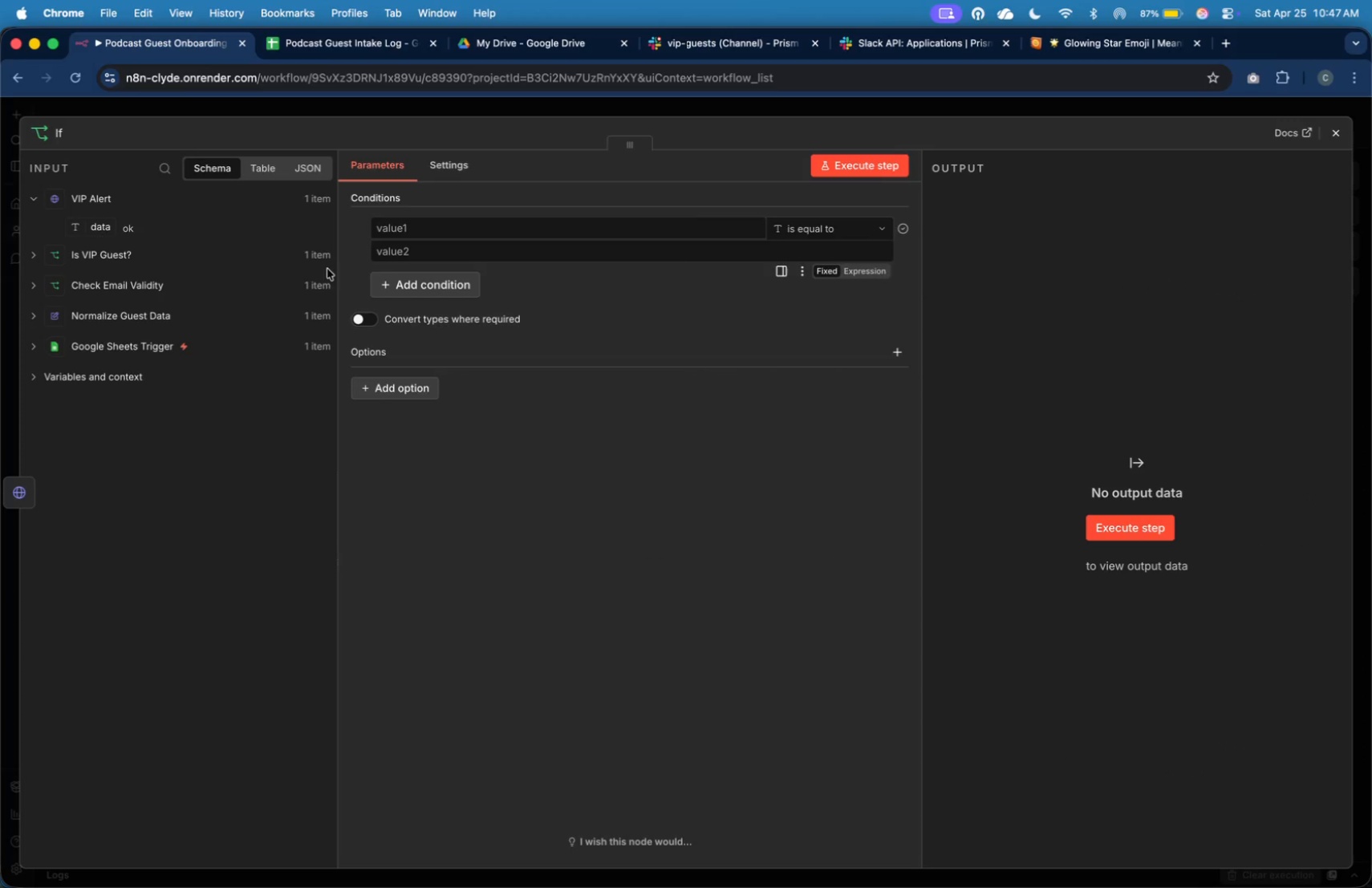 
left_click([142, 259])
 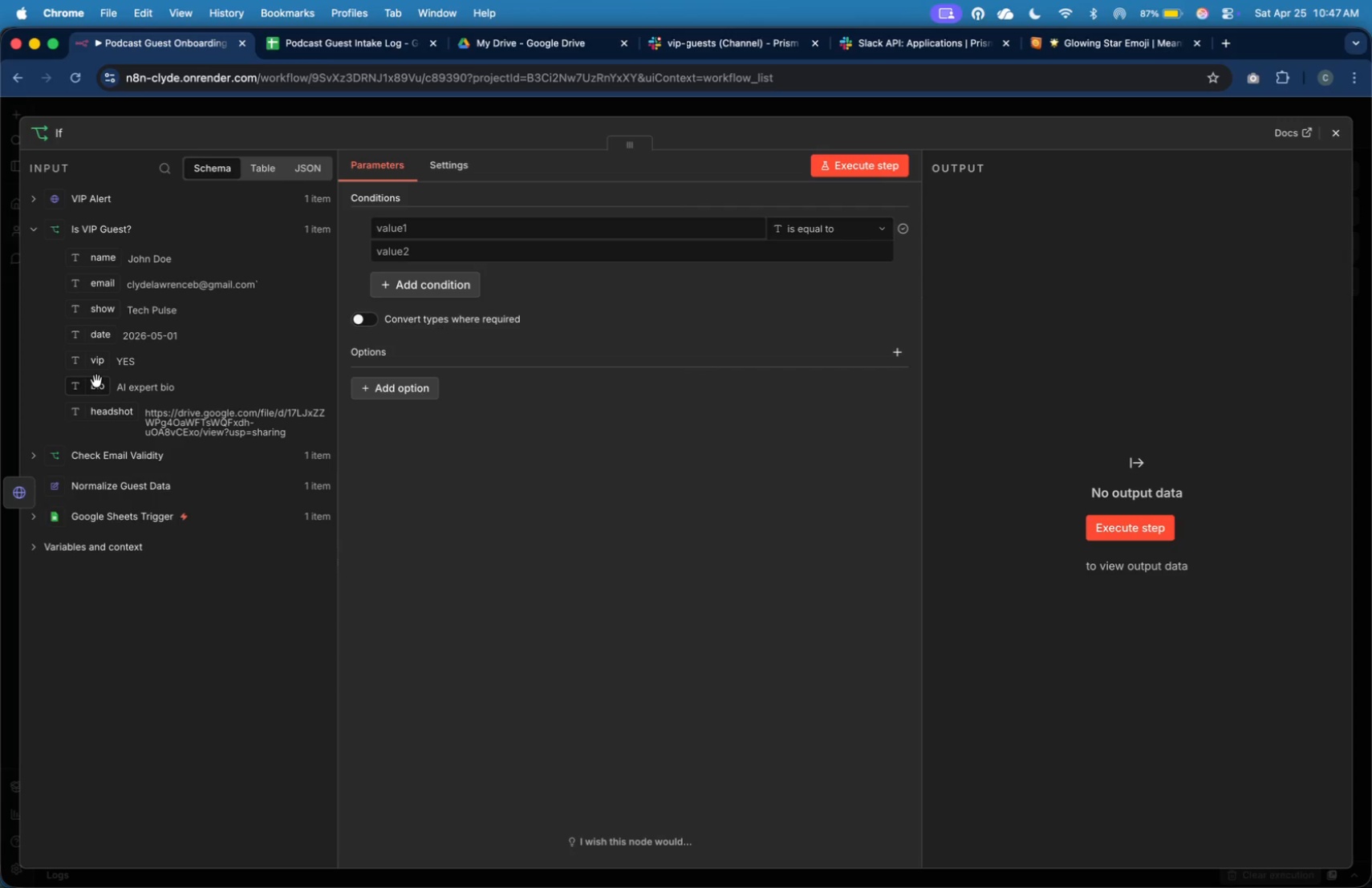 
wait(7.07)
 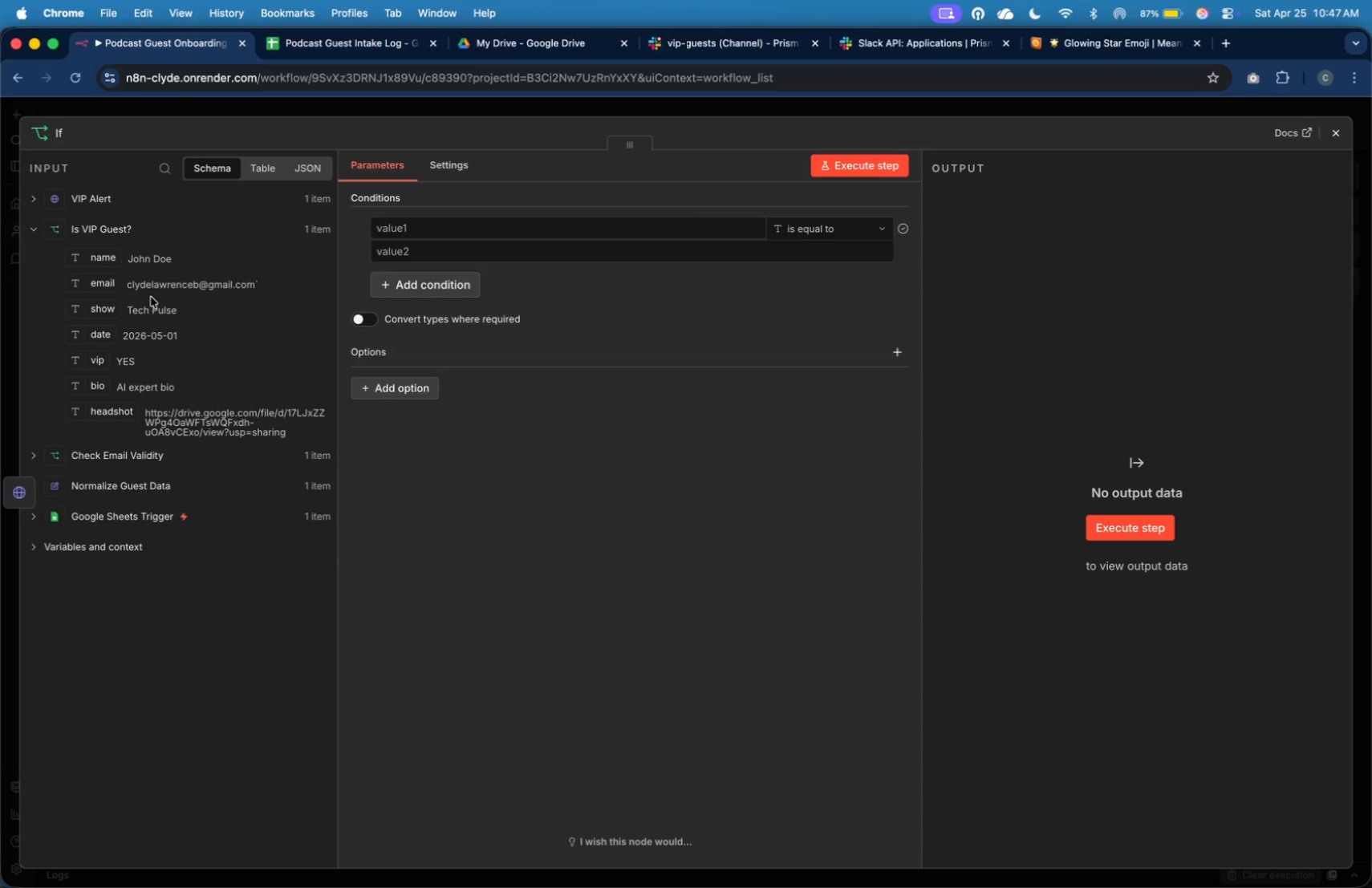 
left_click_drag(start_coordinate=[96, 381], to_coordinate=[408, 230])
 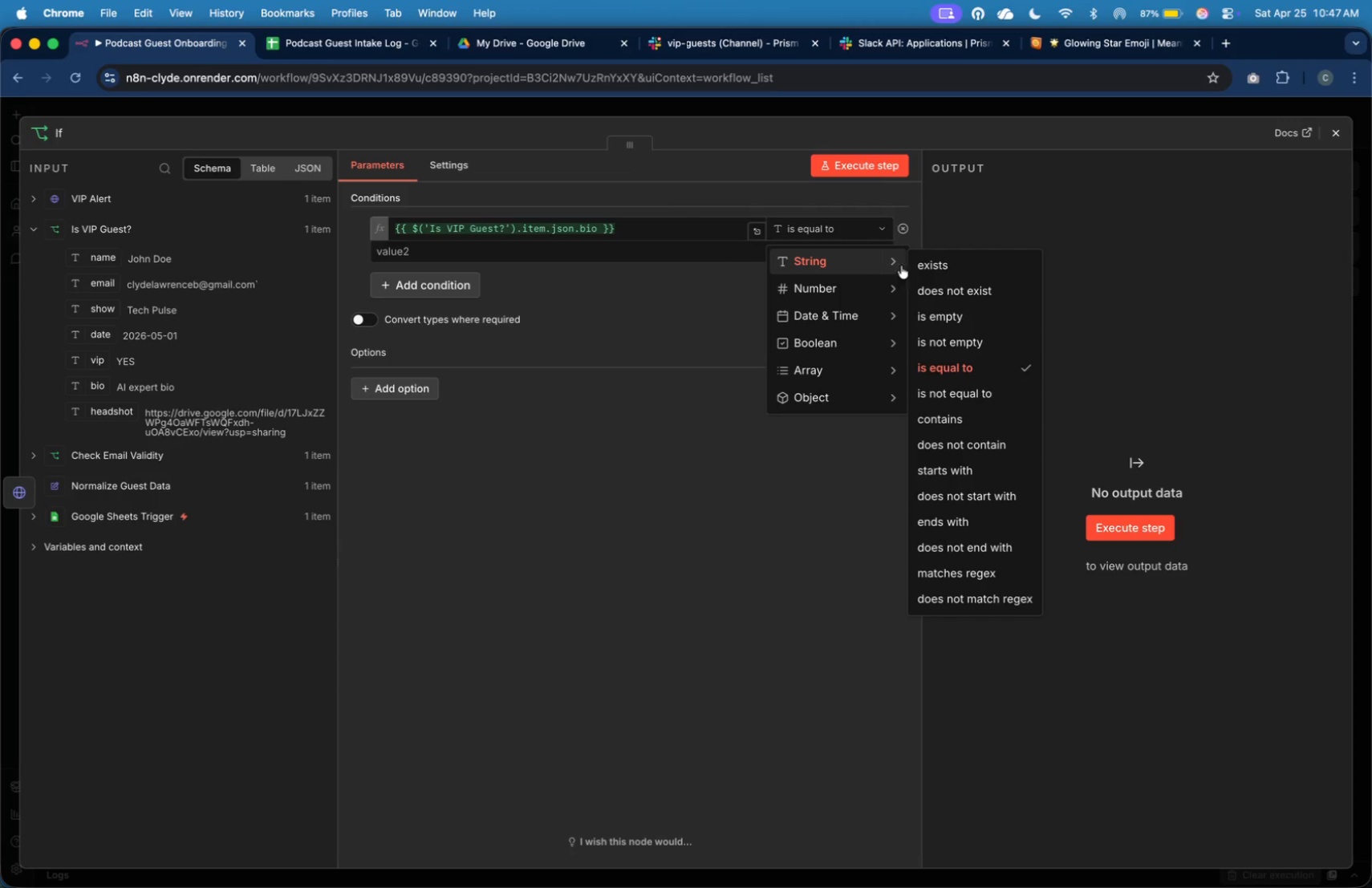 
left_click([951, 330])
 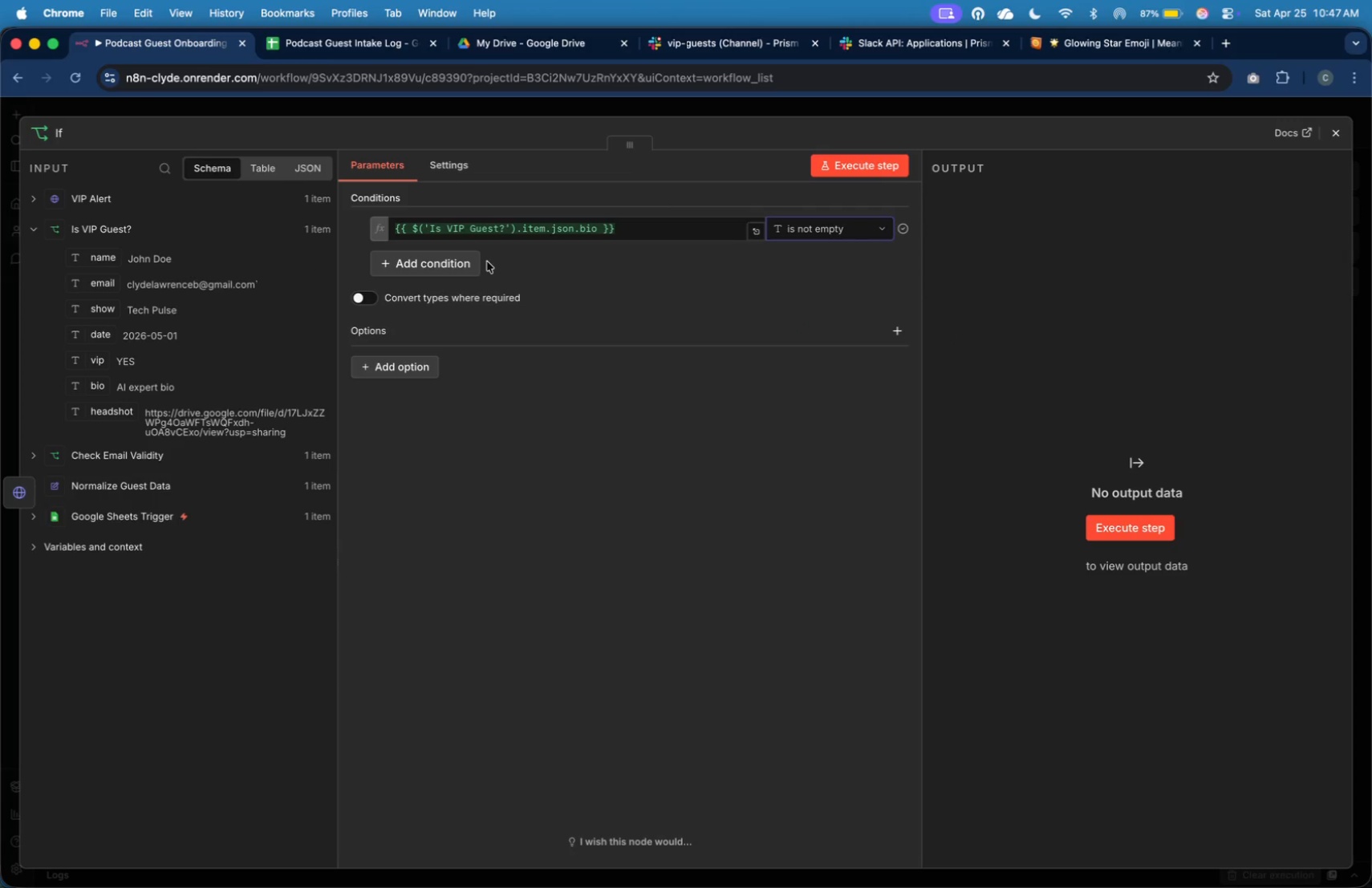 
left_click([476, 262])
 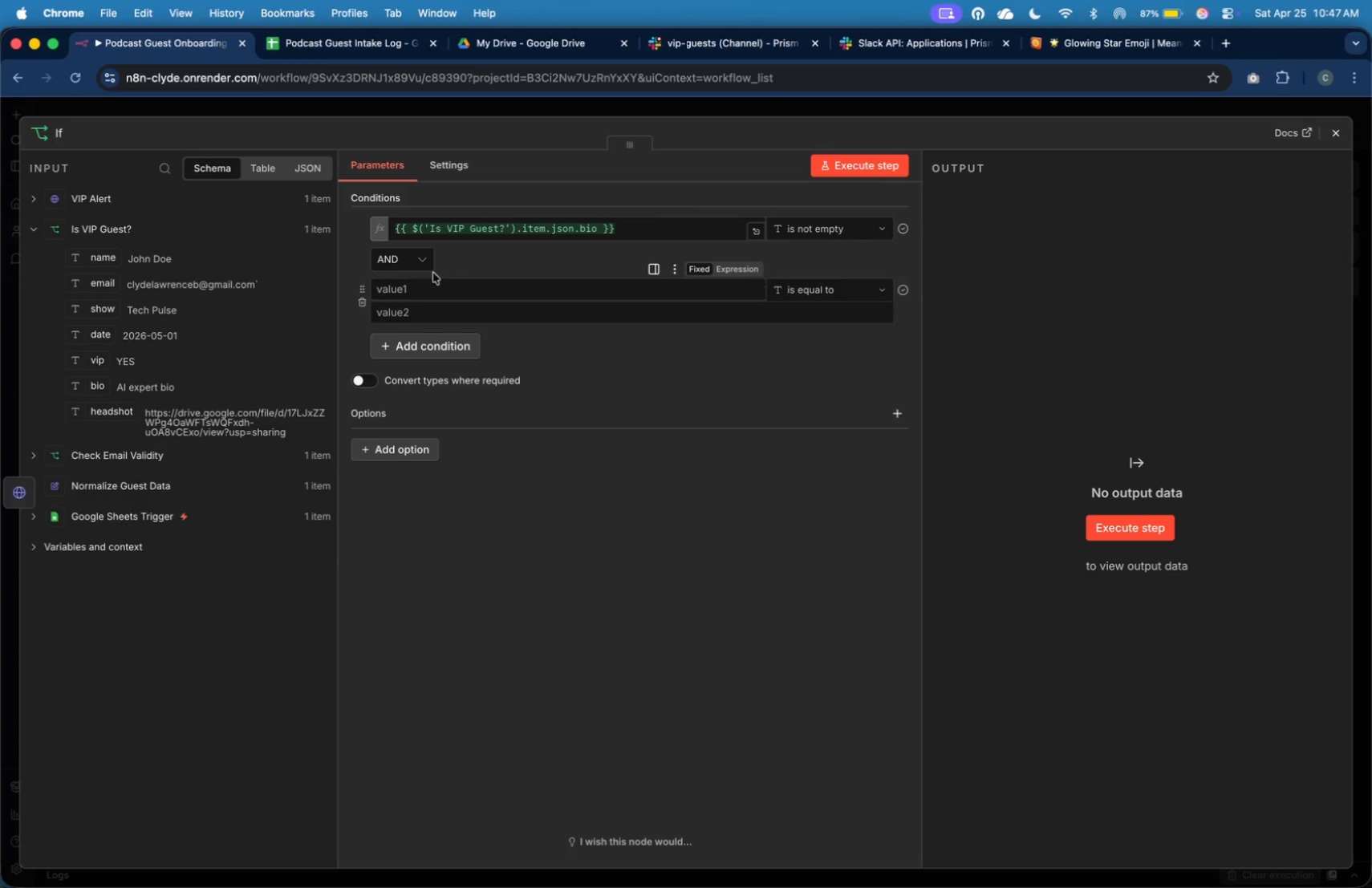 
left_click([430, 259])
 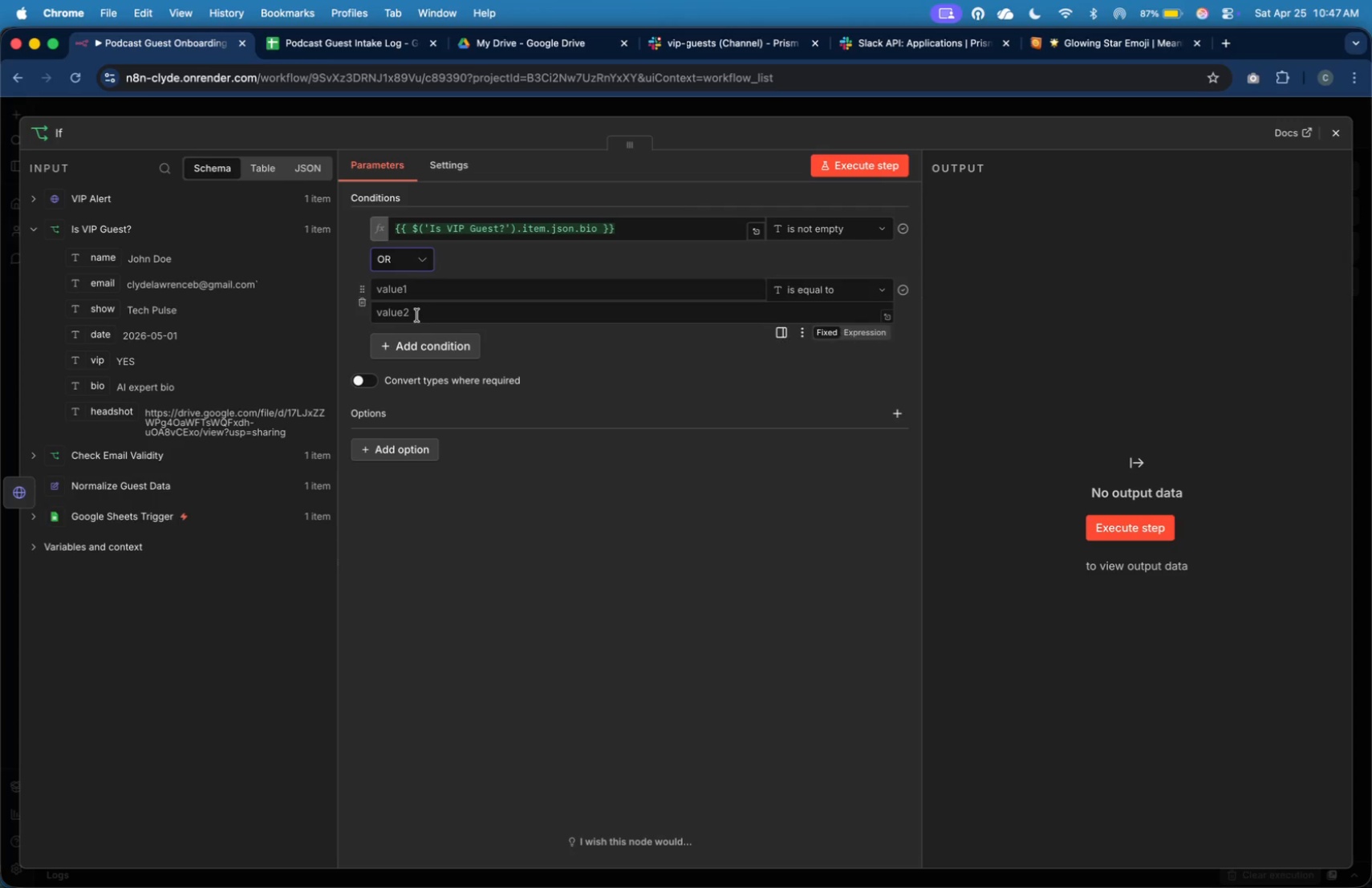 
key(Meta+Tab)